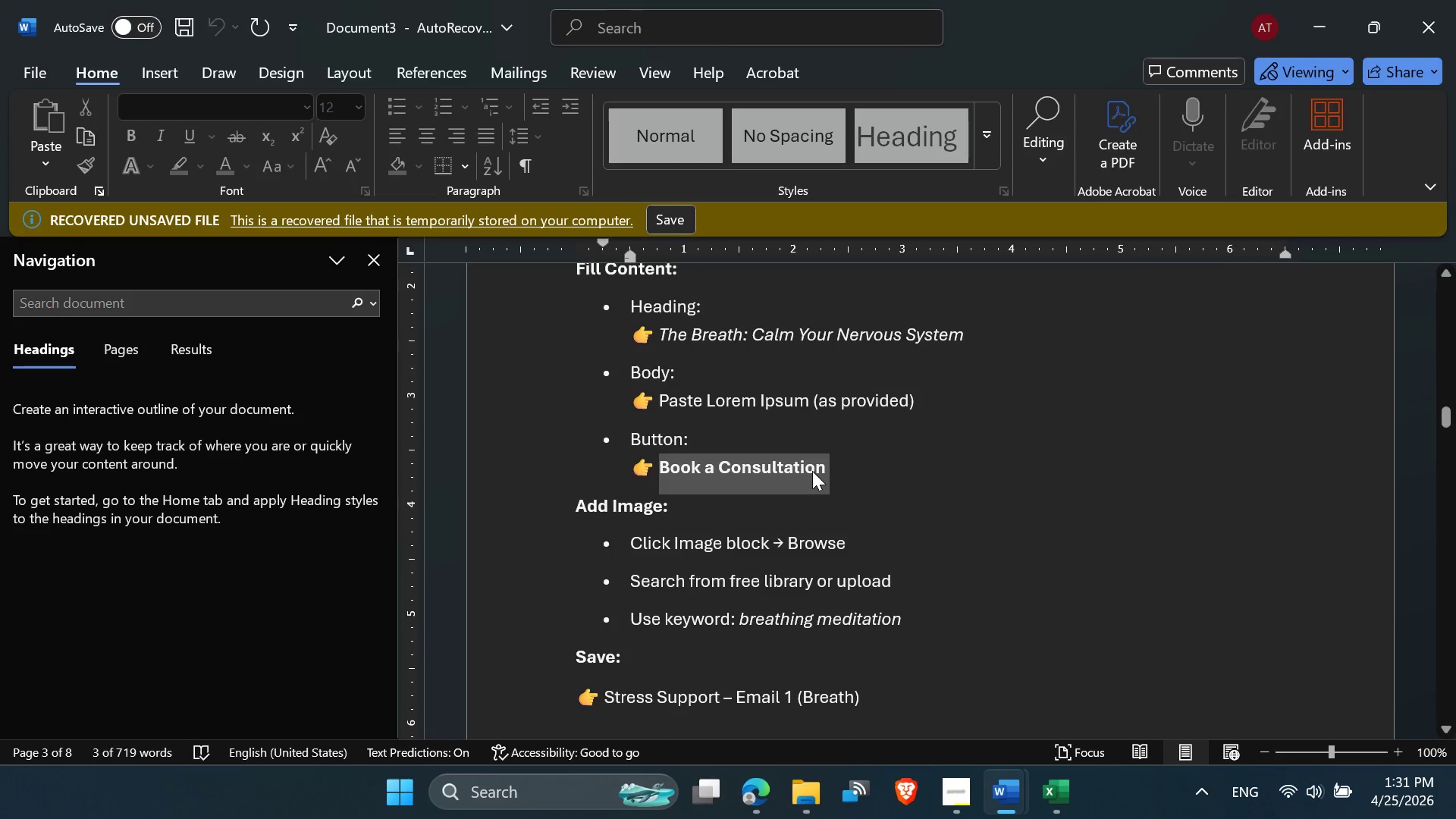 
key(Control+C)
 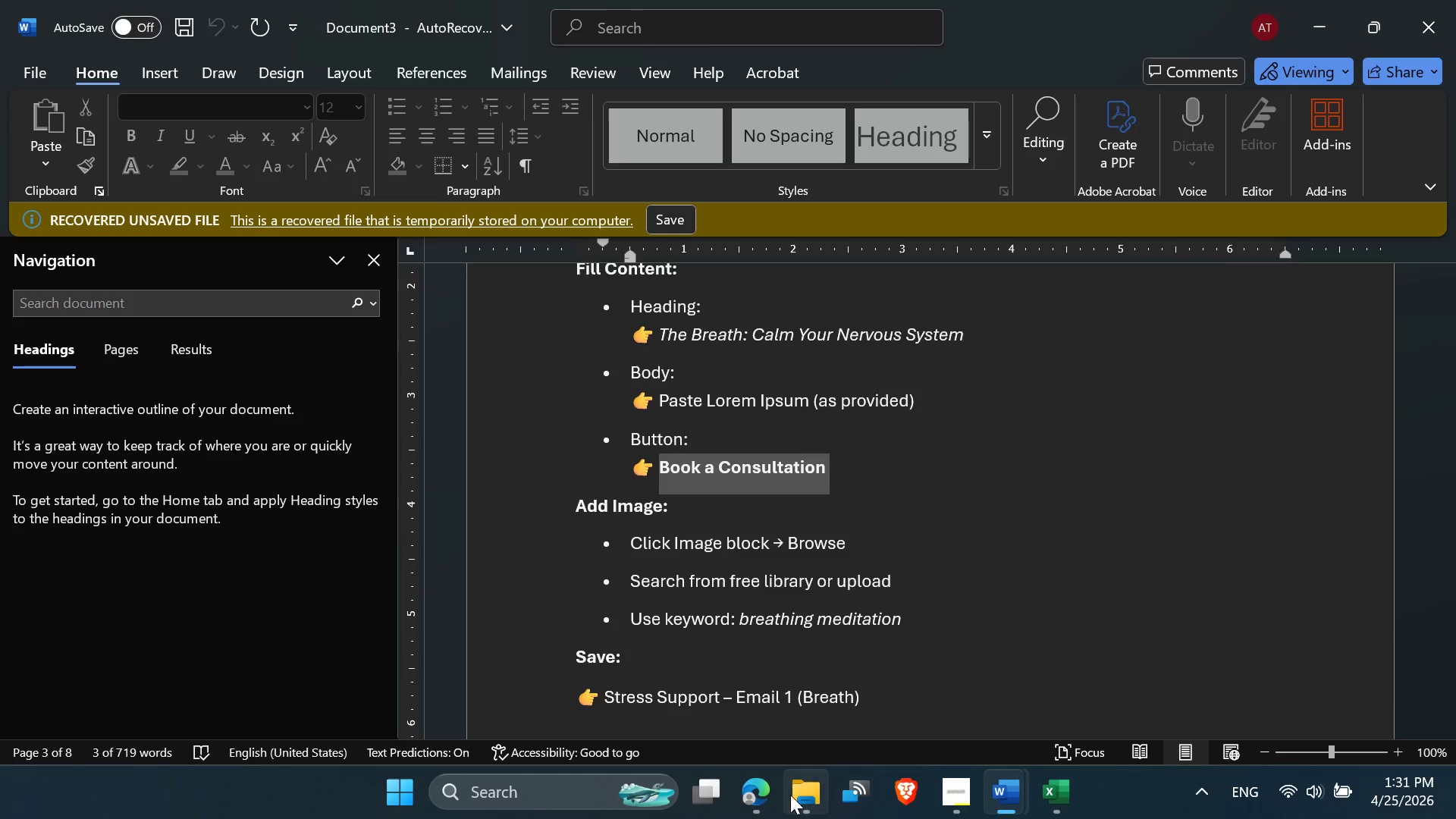 
left_click([758, 799])
 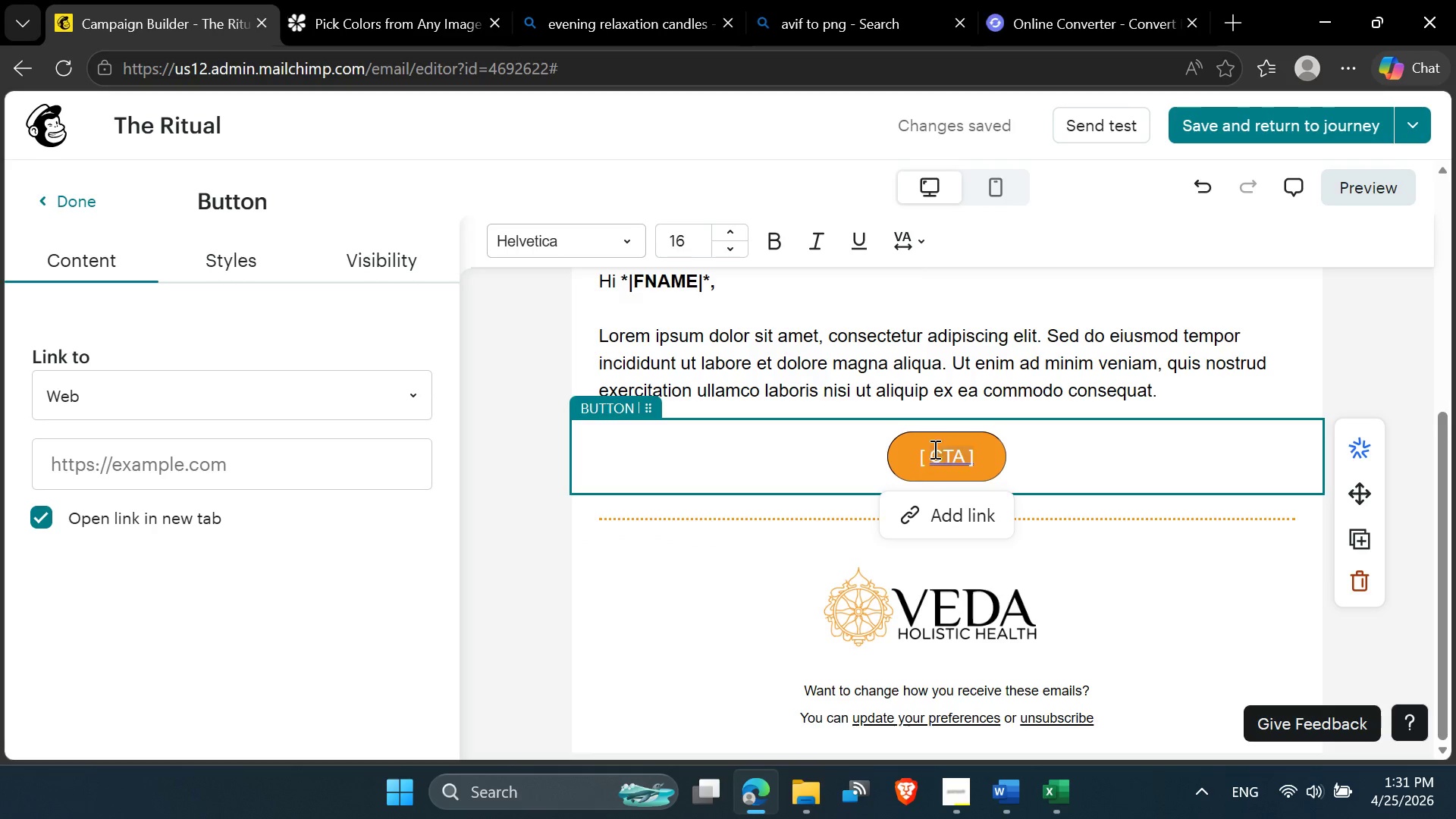 
double_click([935, 449])
 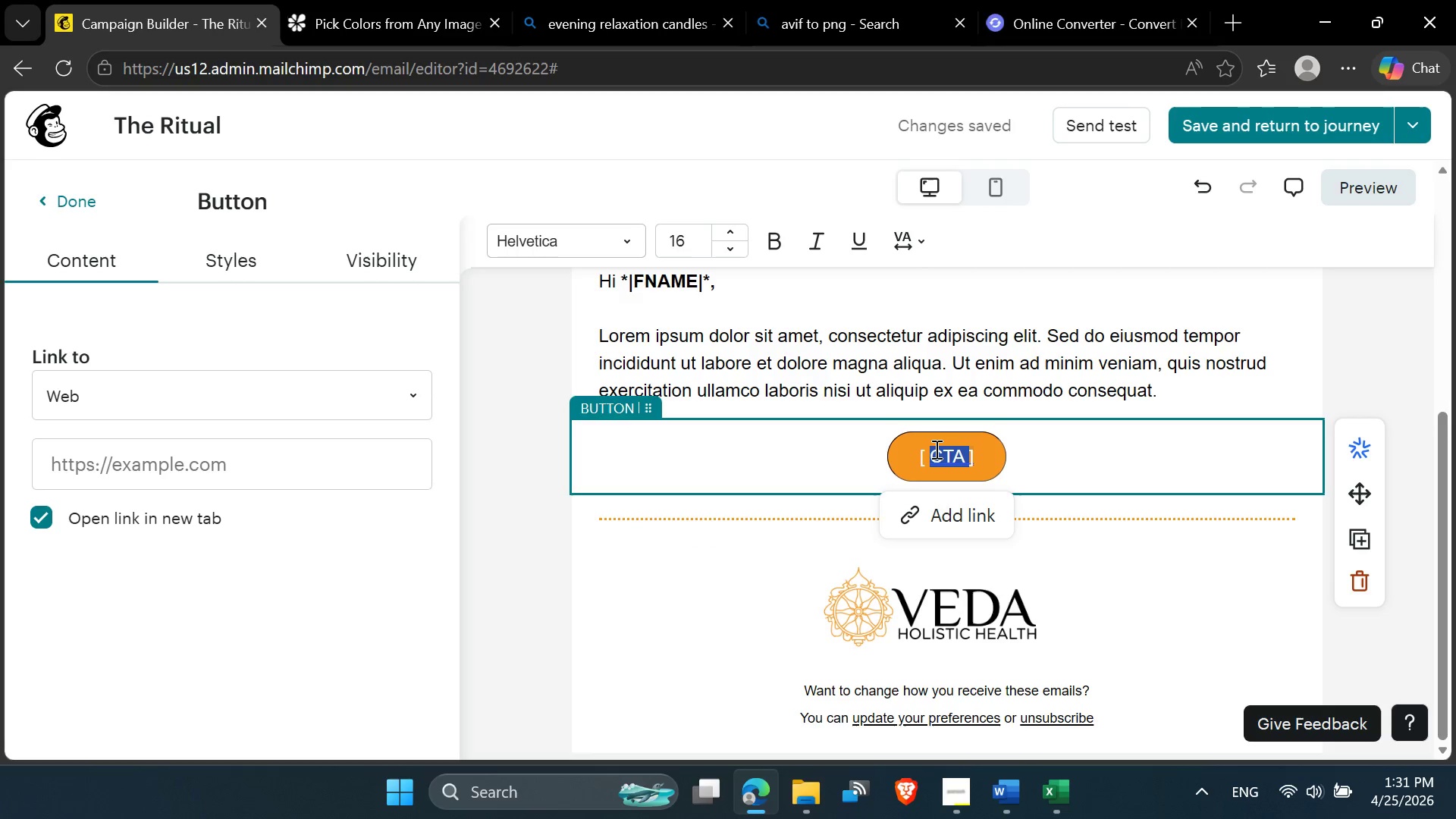 
triple_click([935, 449])
 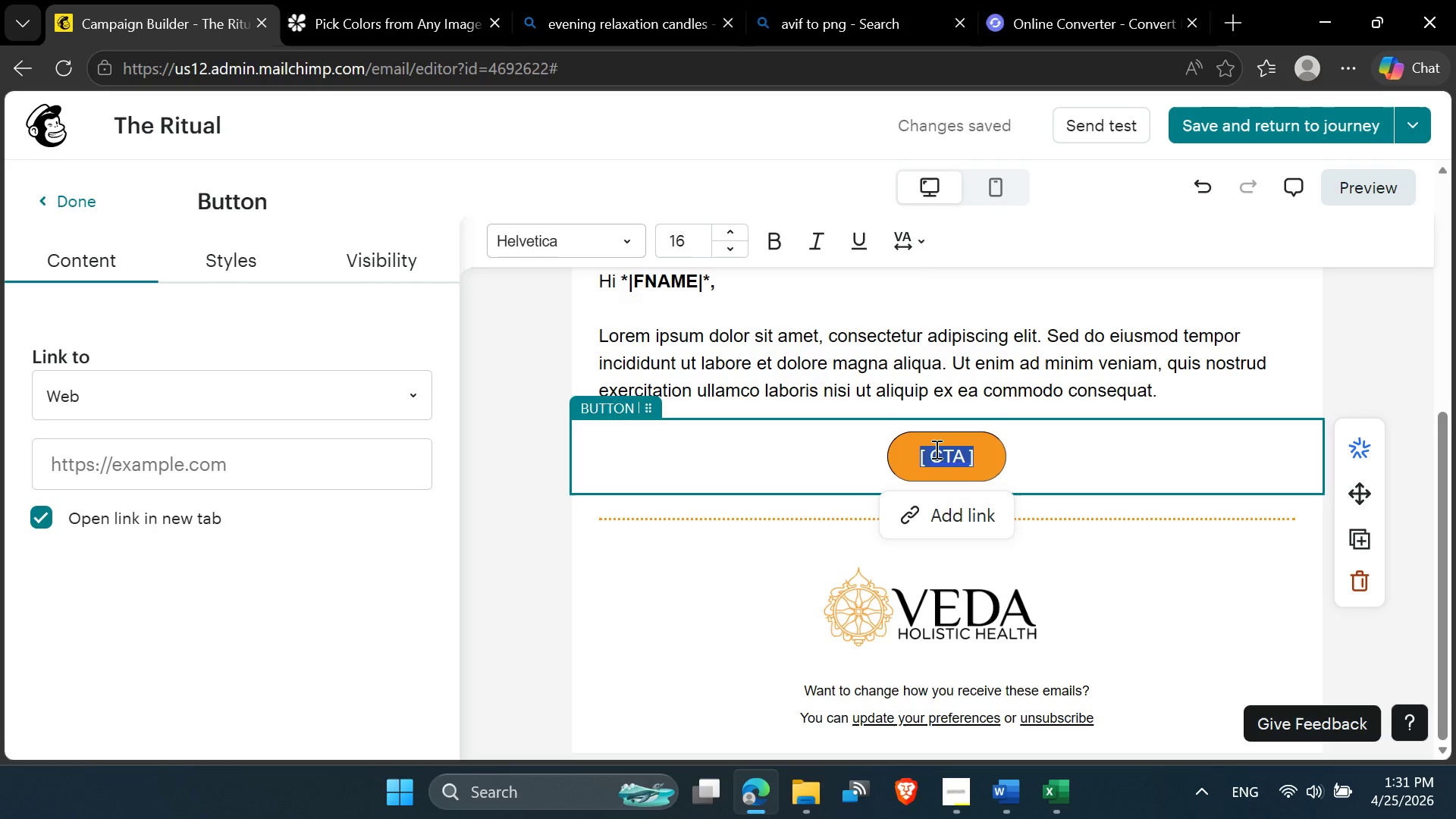 
triple_click([935, 449])
 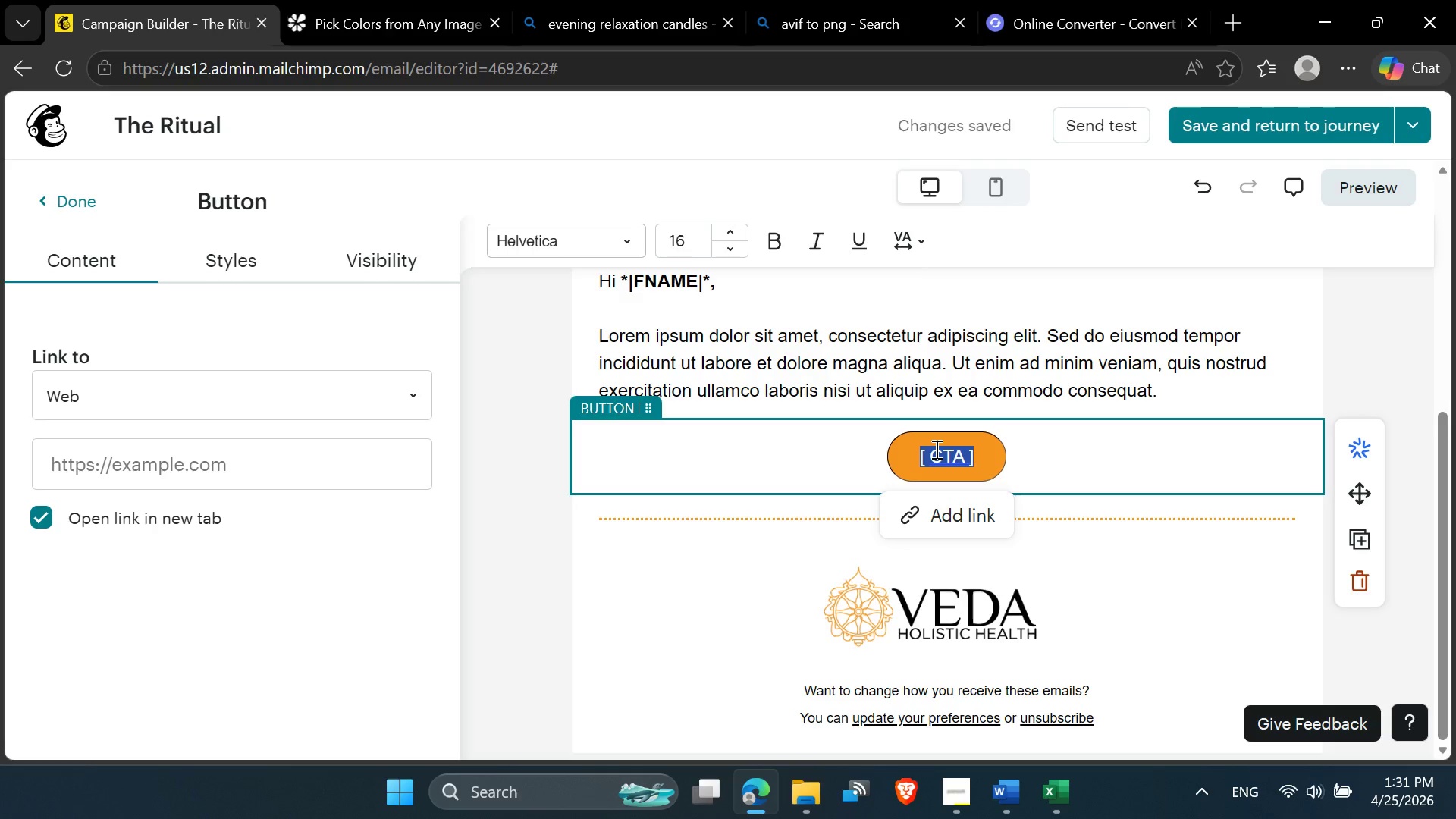 
key(Control+V)
 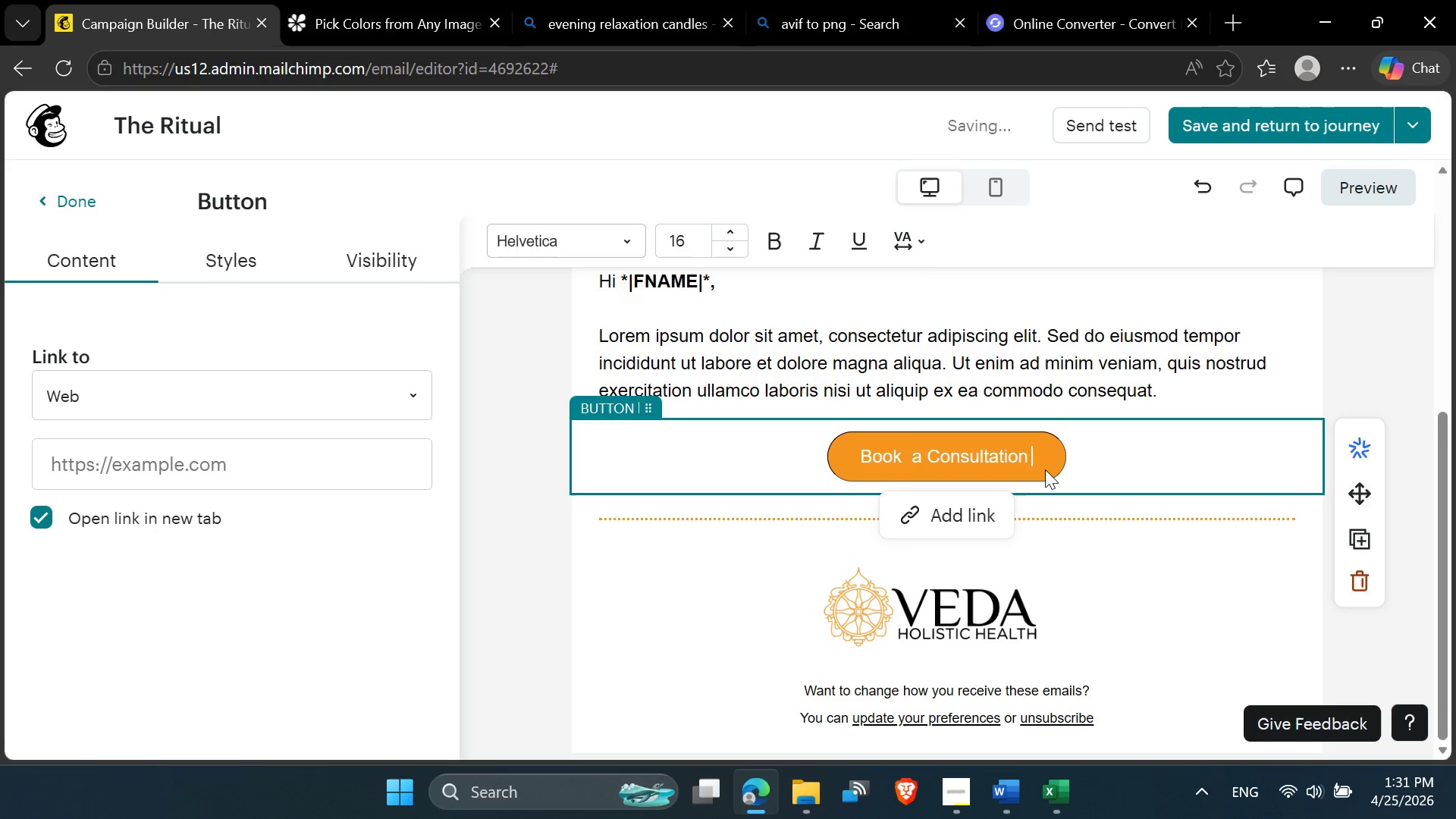 
key(Backspace)
 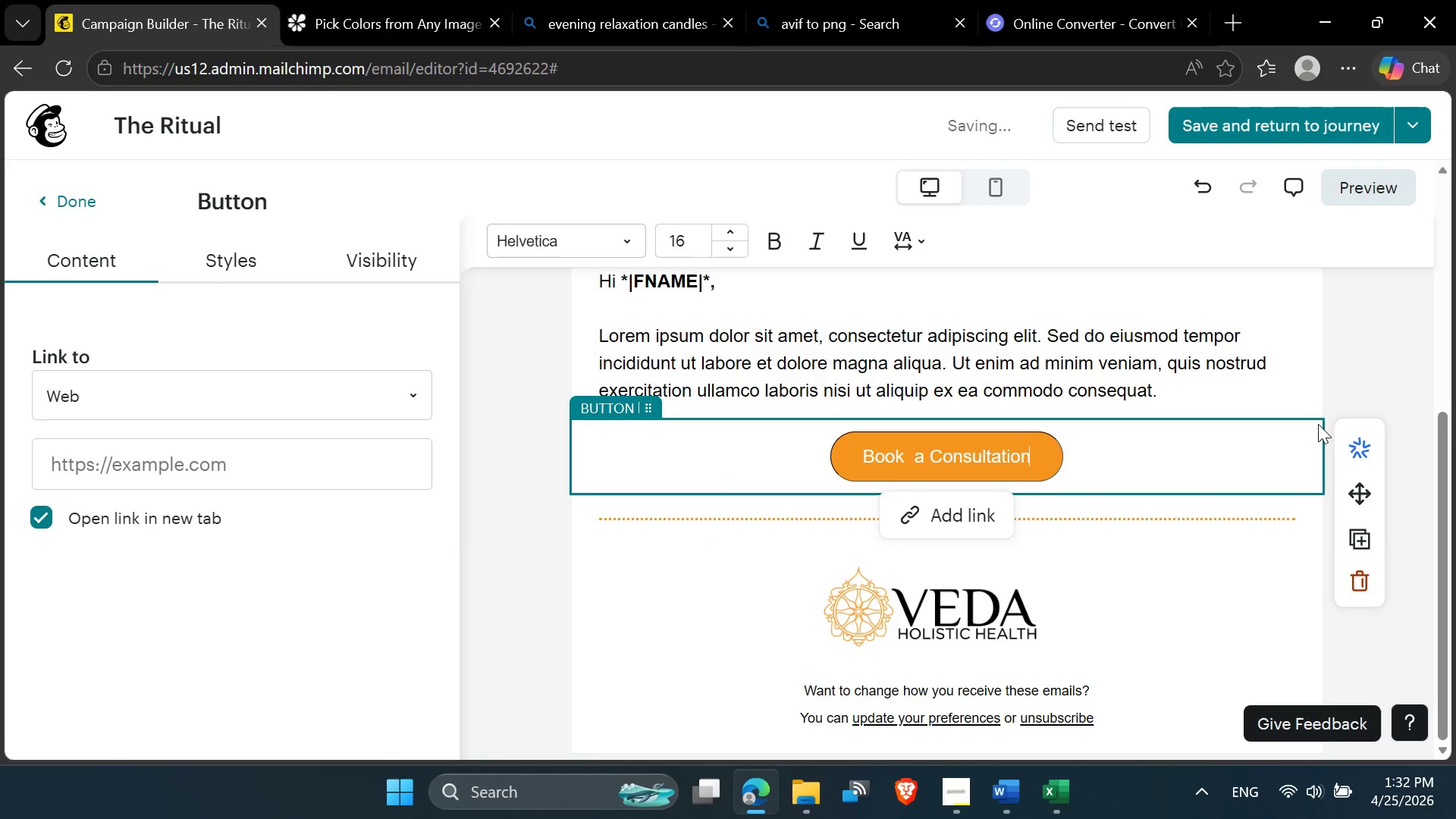 
left_click([1351, 378])
 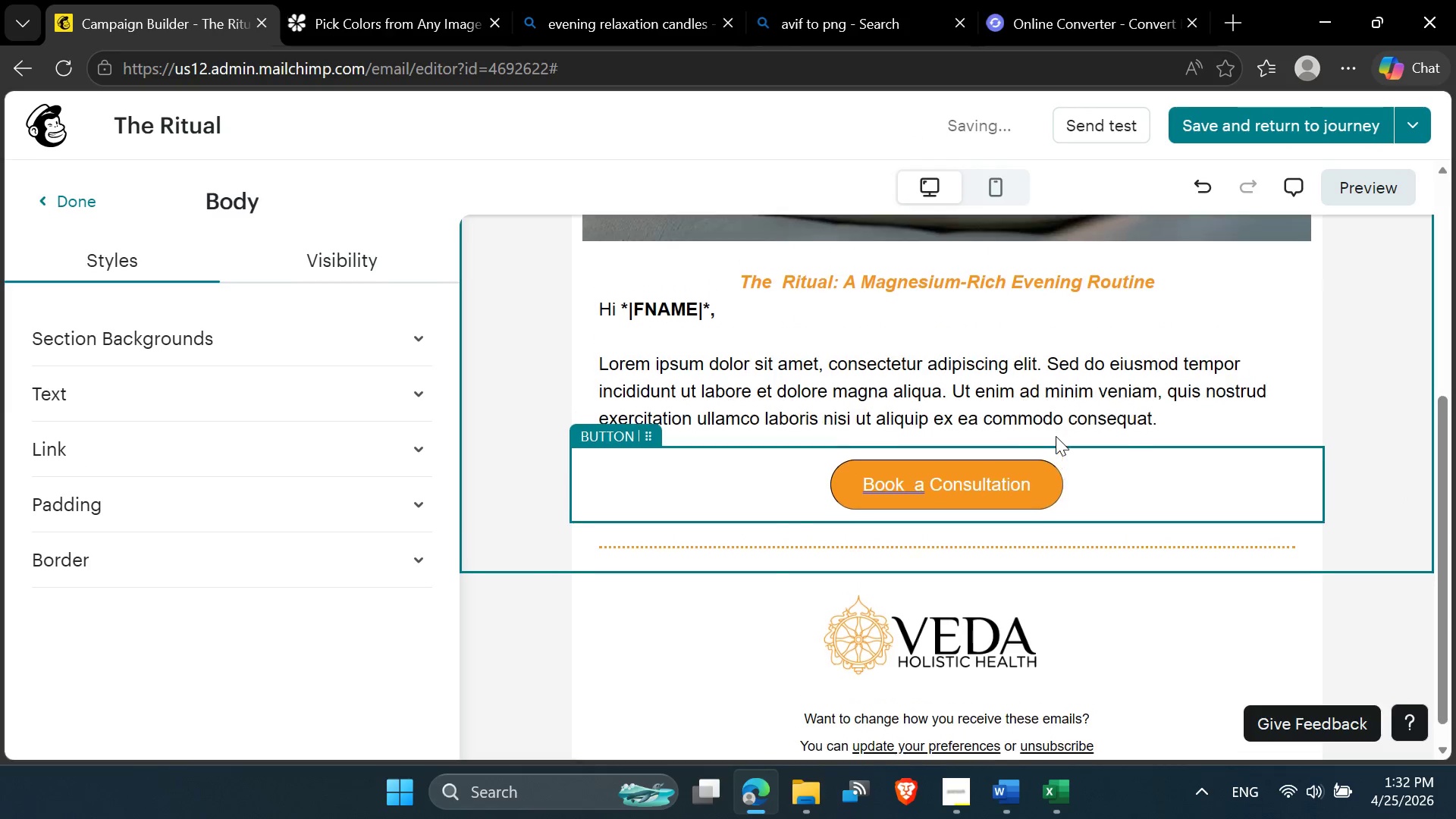 
left_click([971, 491])
 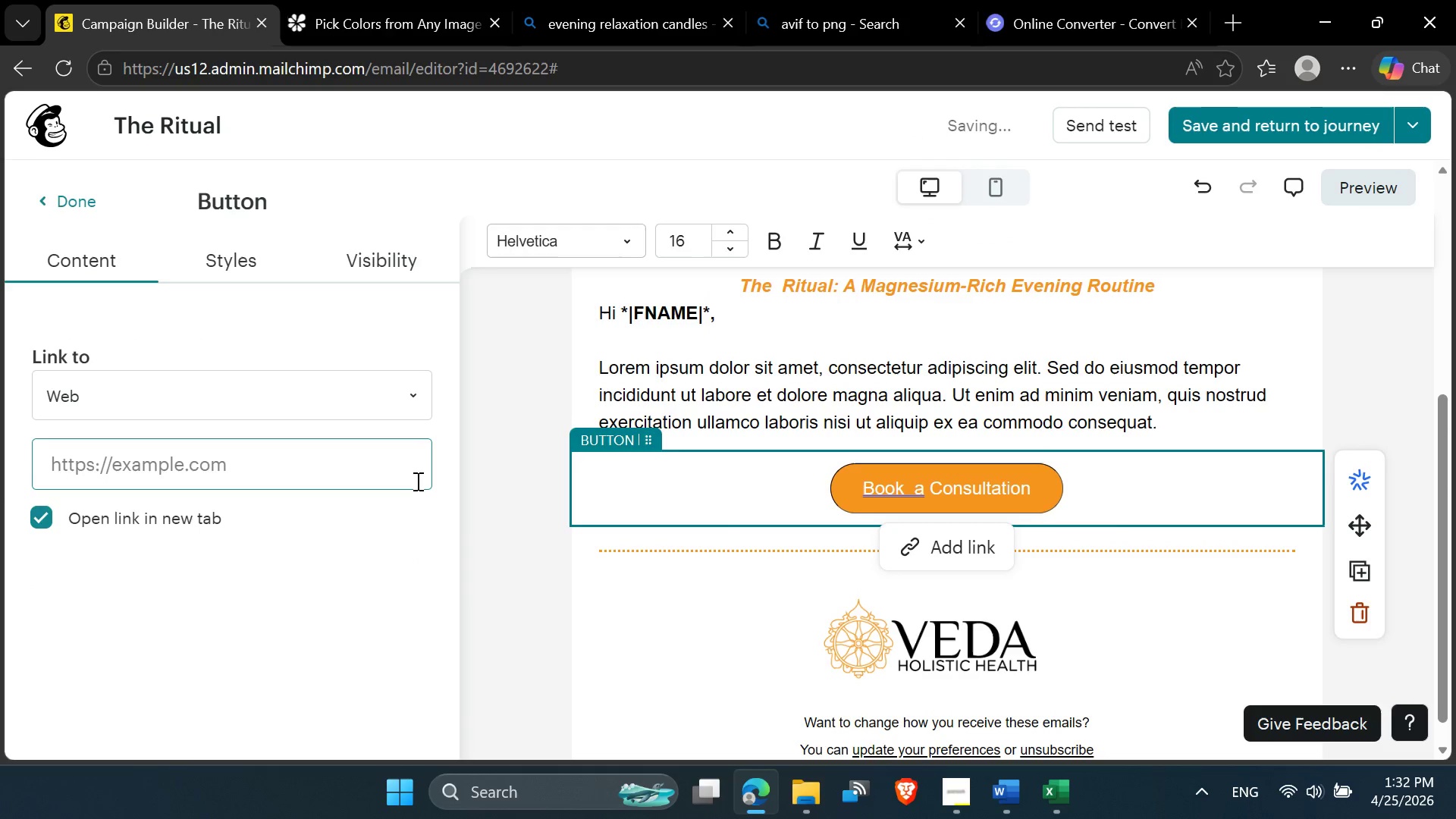 
left_click([295, 460])
 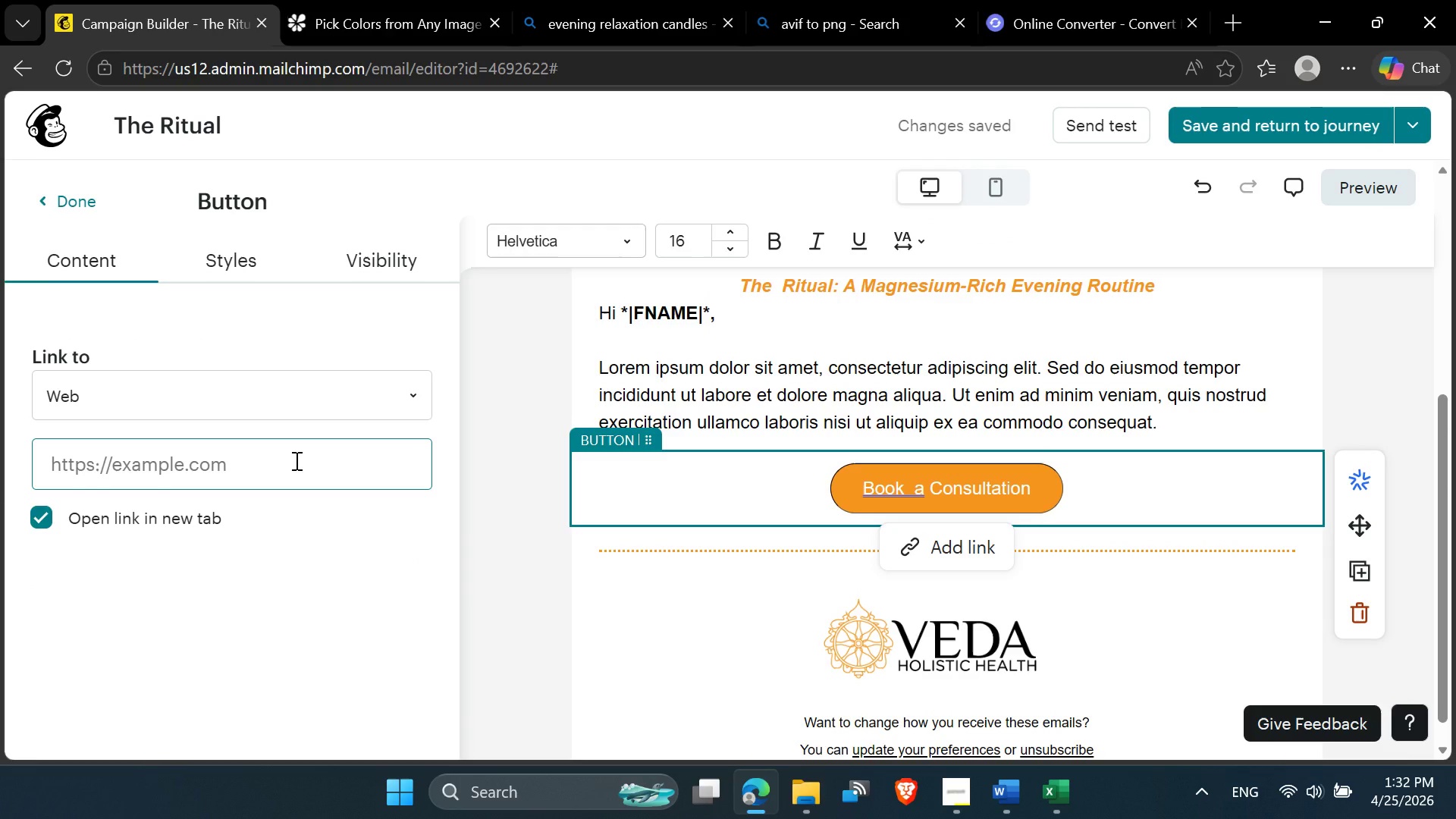 
key(Meta+V)
 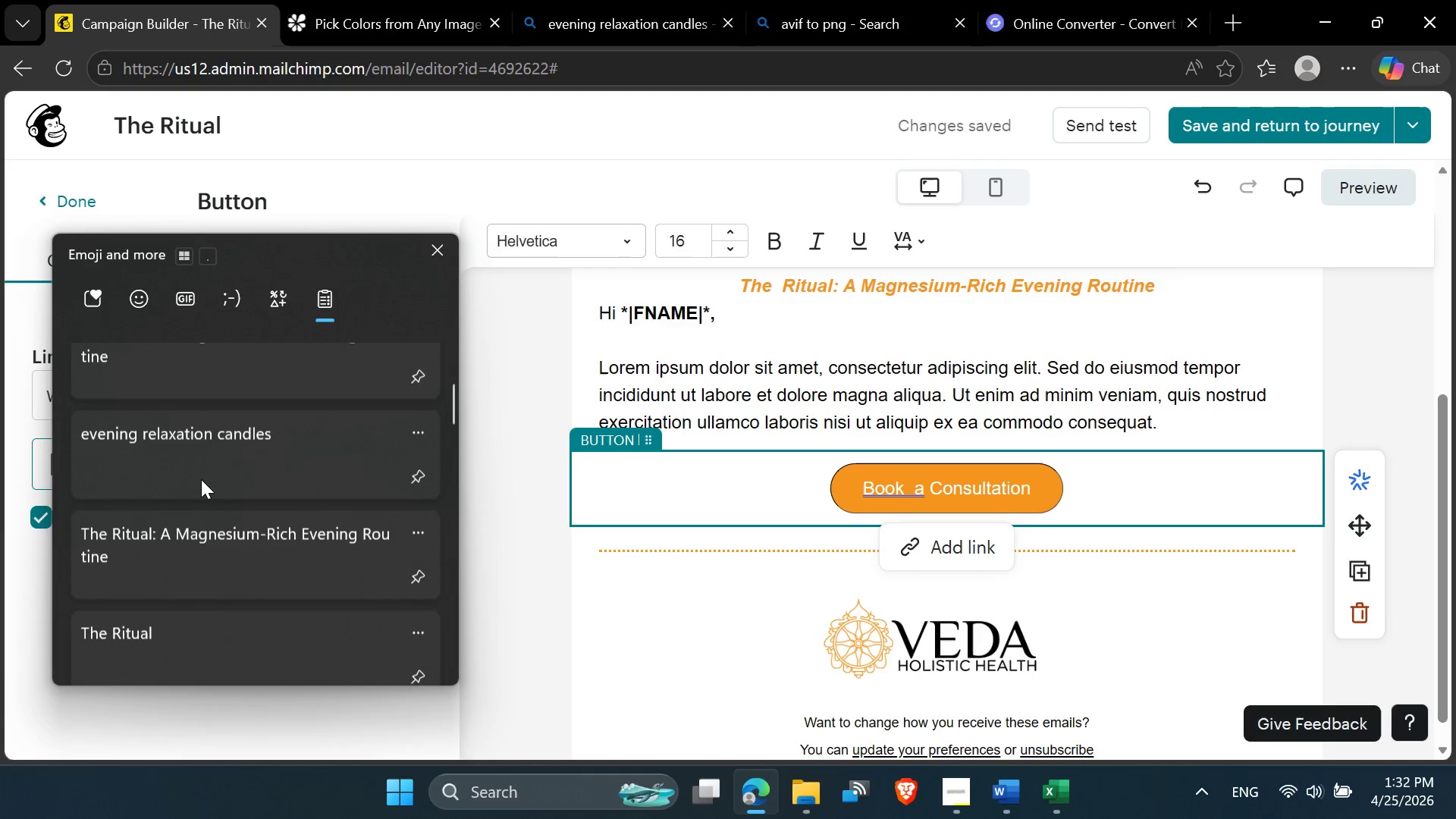 
mouse_move([234, 523])
 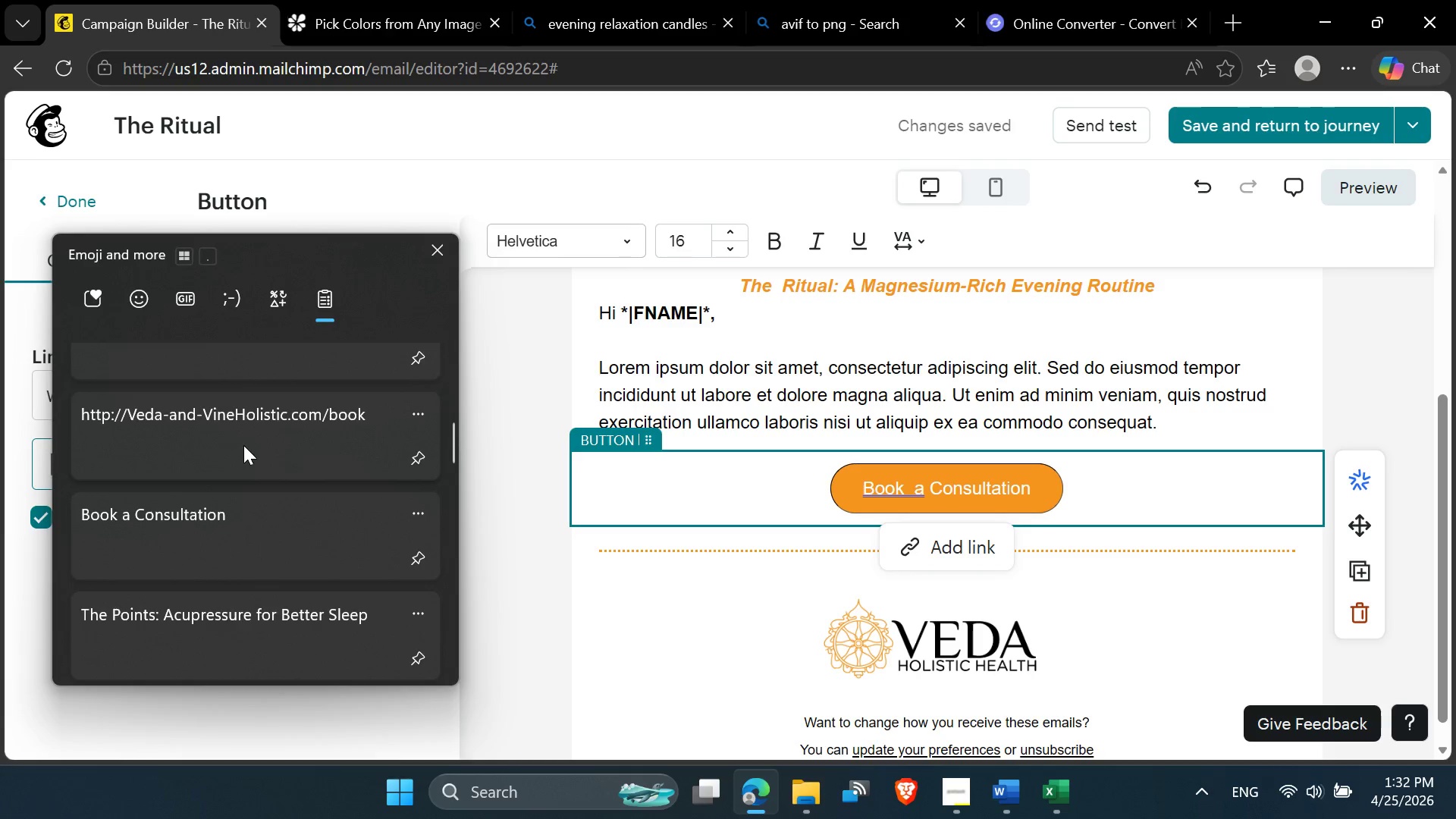 
left_click([243, 445])
 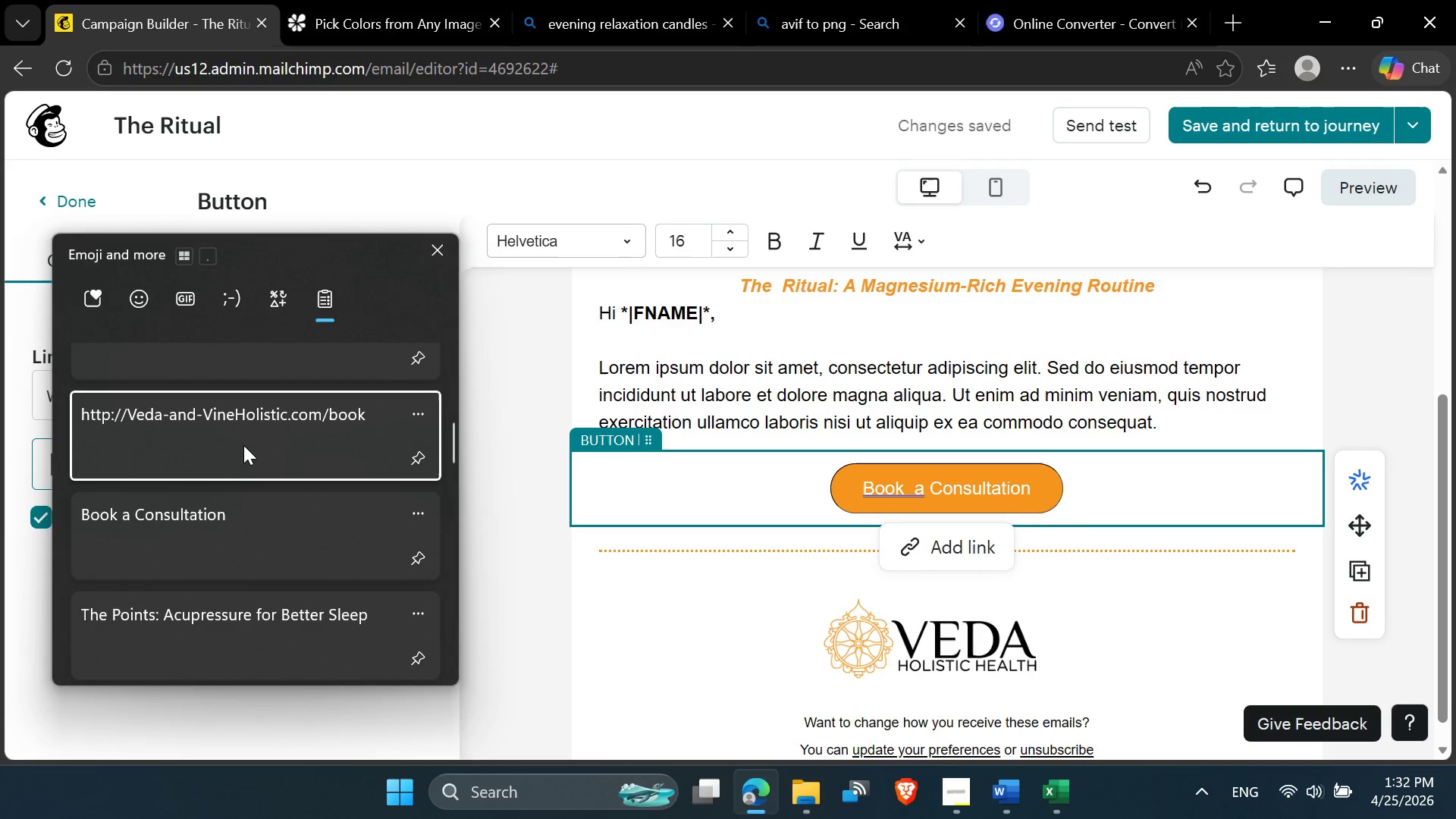 
key(Control+ControlLeft)
 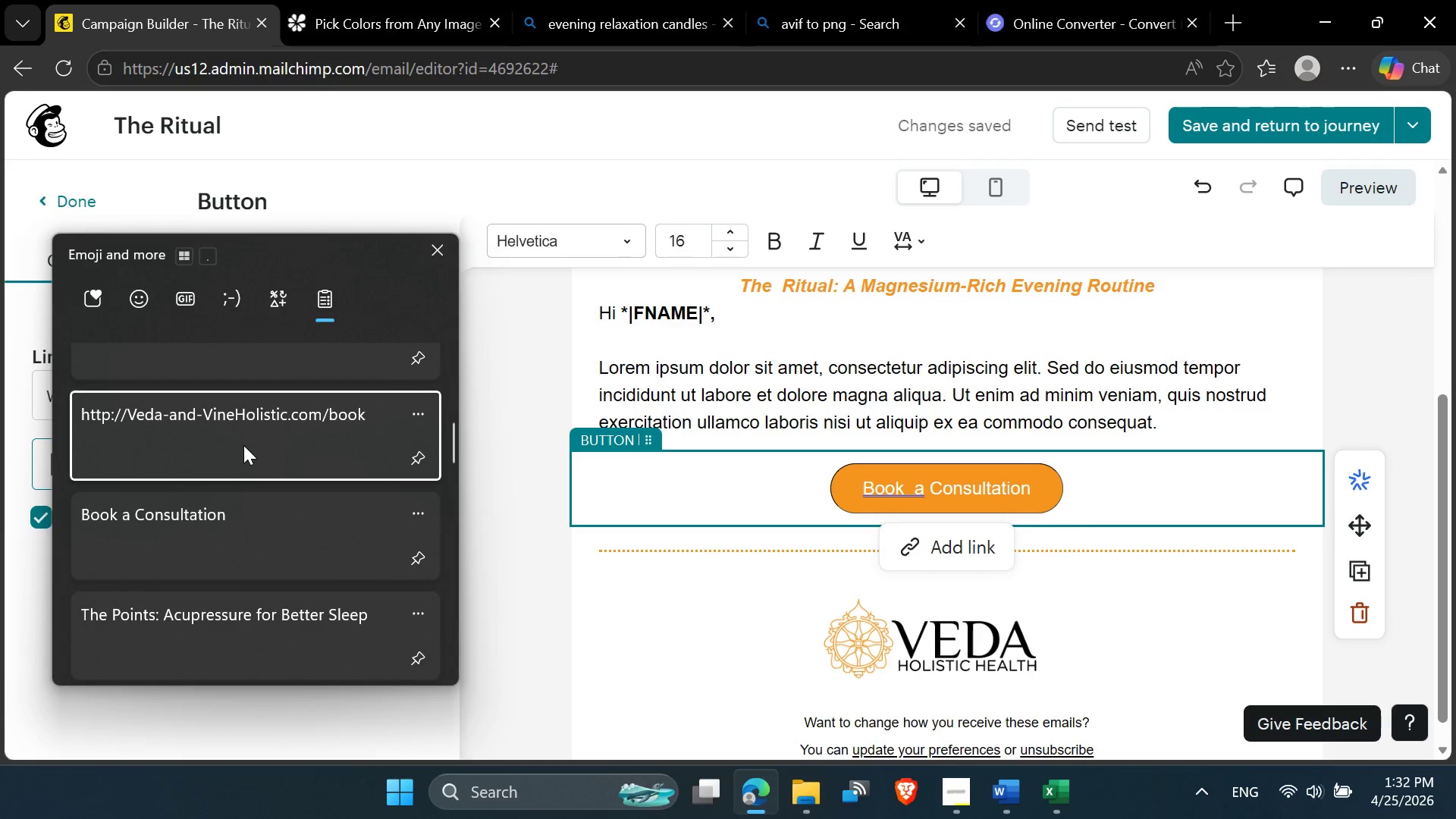 
key(Control+V)
 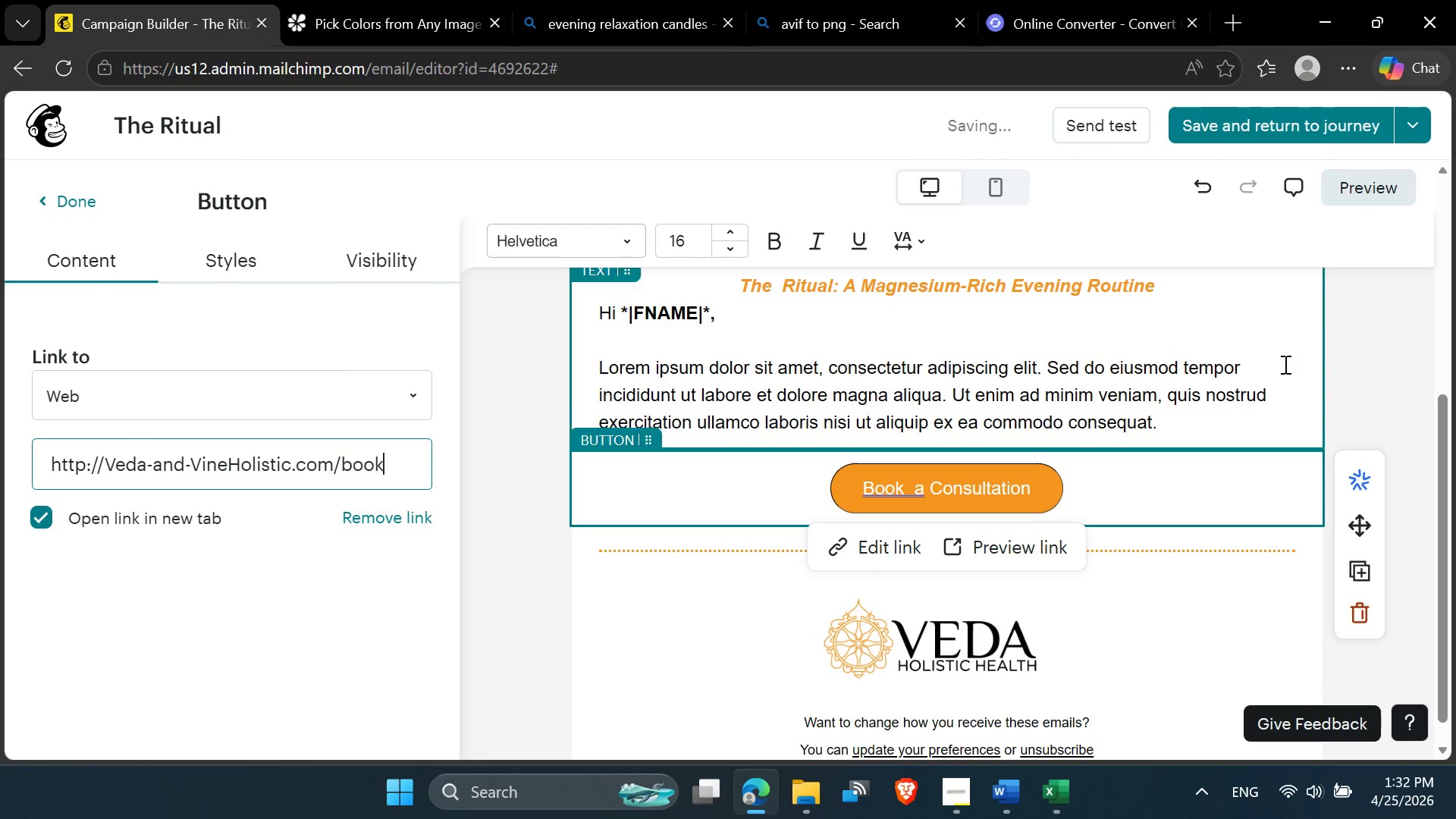 
left_click([1378, 369])
 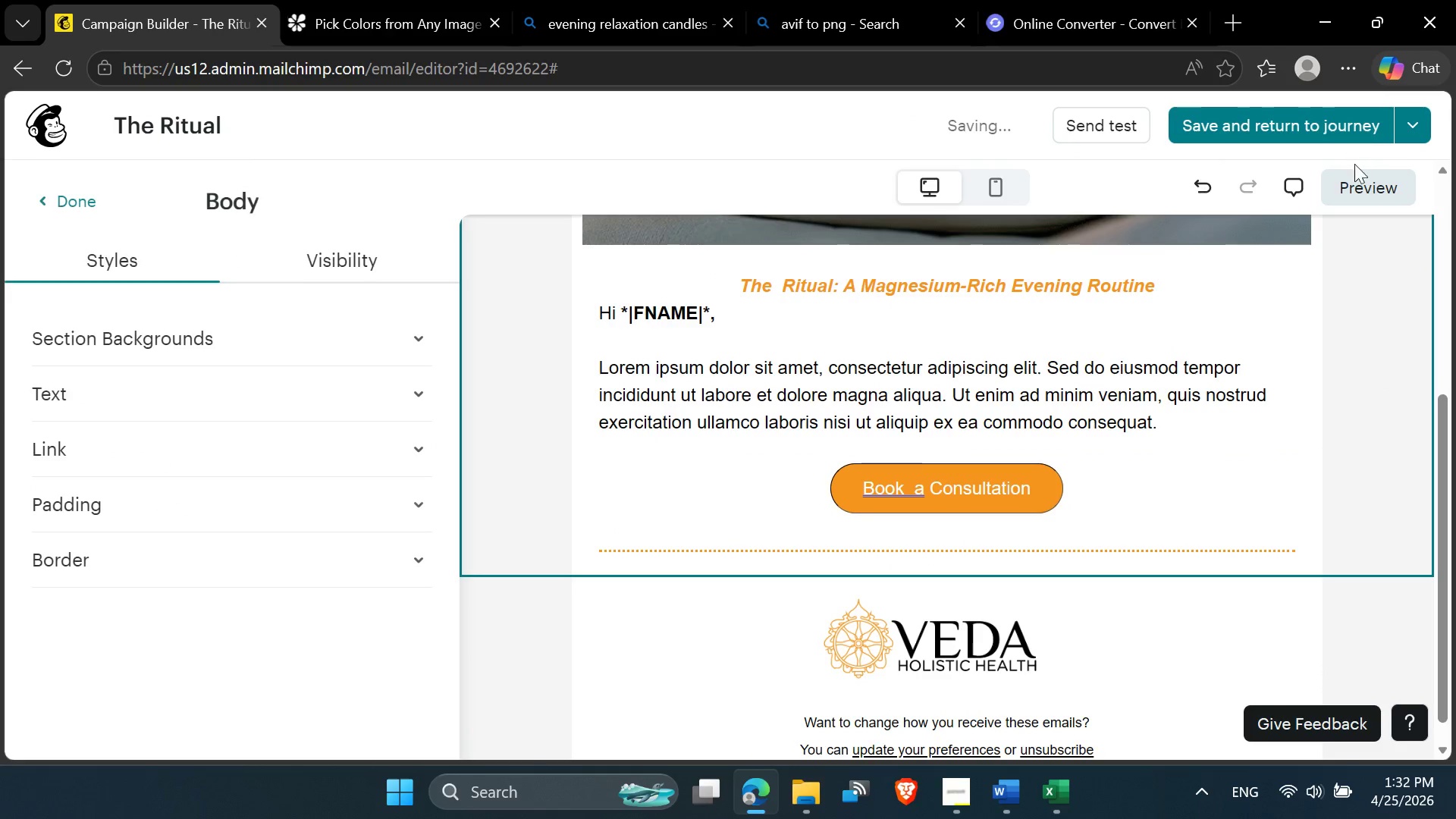 
left_click([1354, 174])
 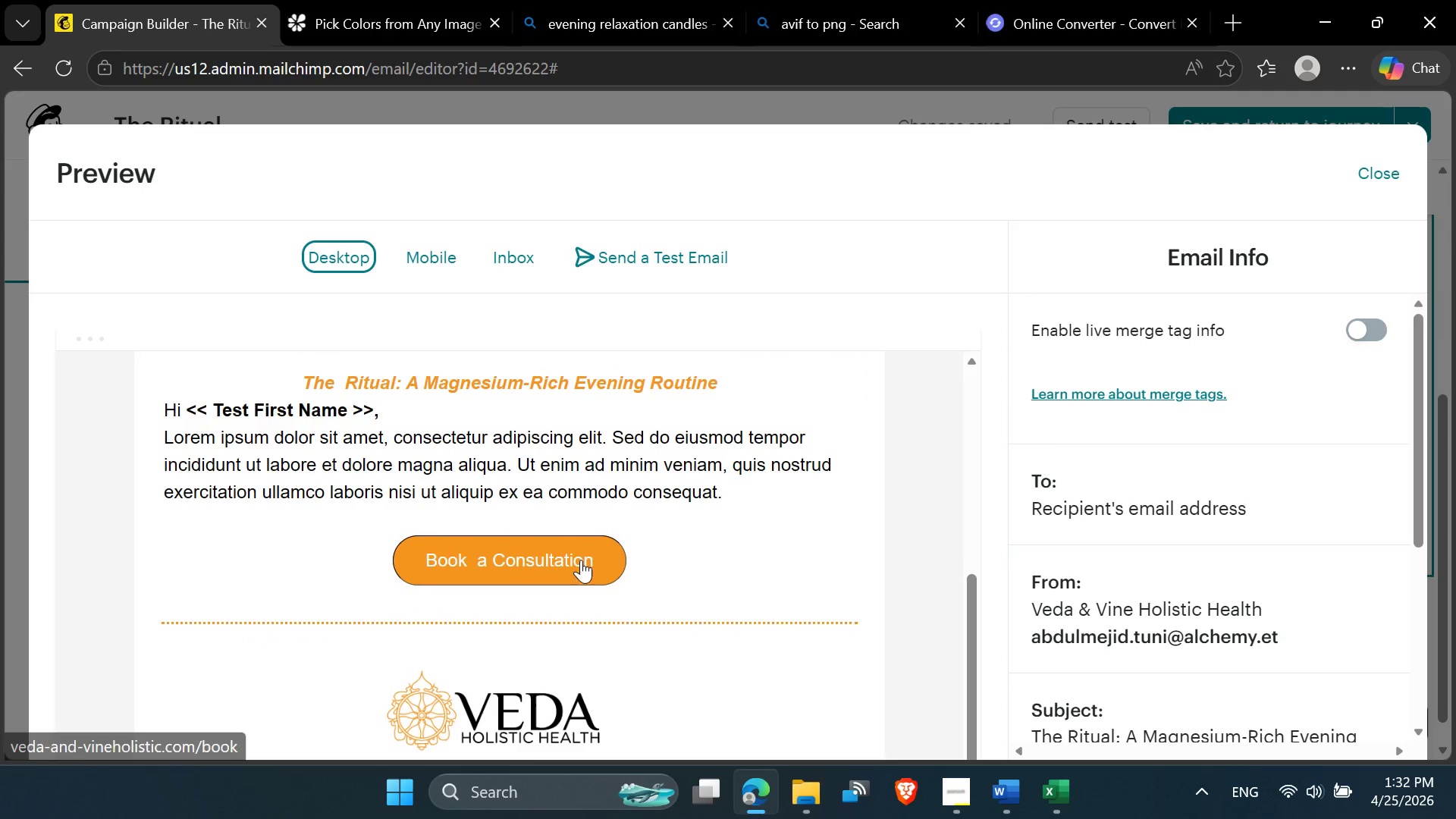 
wait(7.67)
 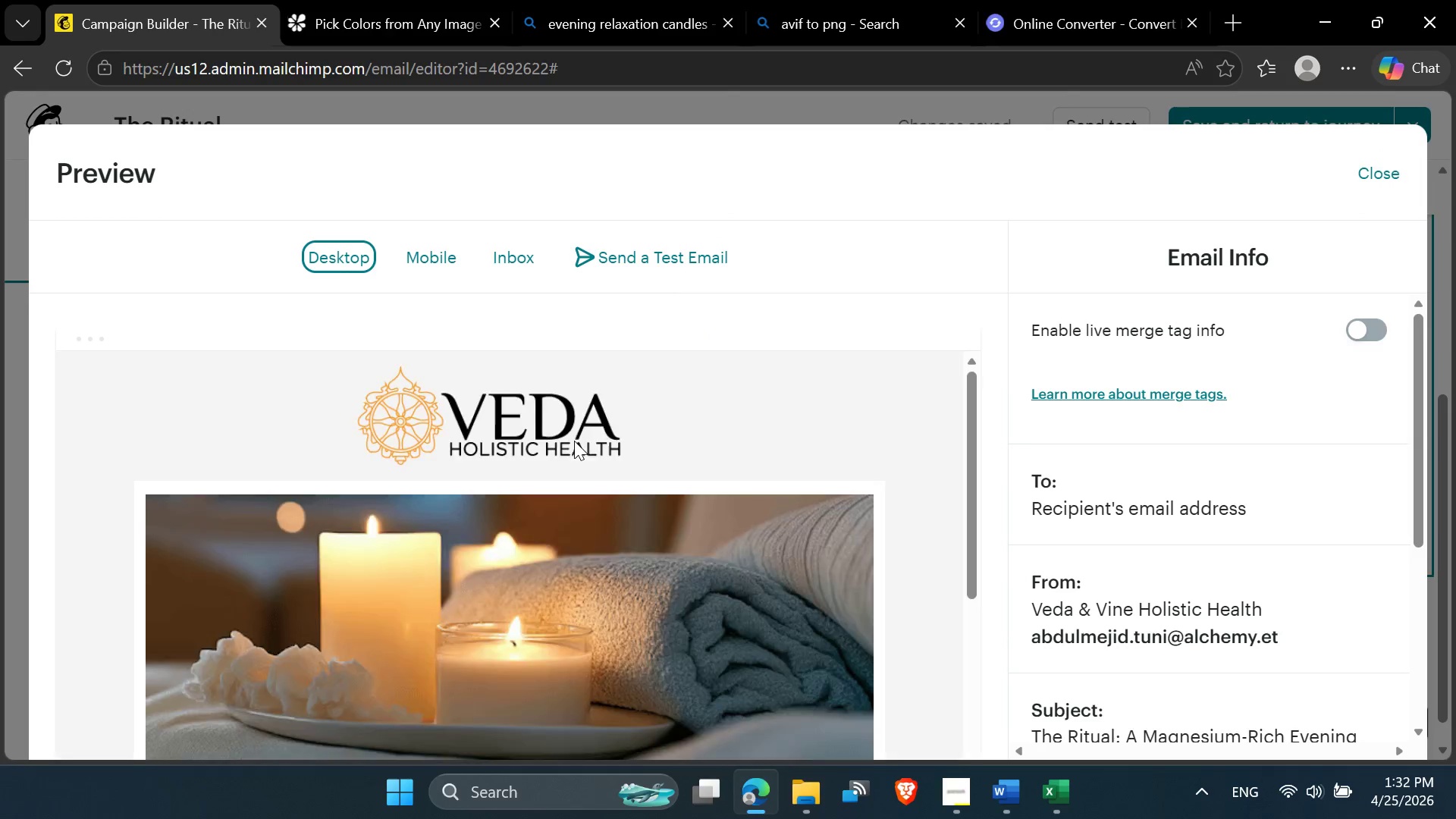 
left_click([1350, 333])
 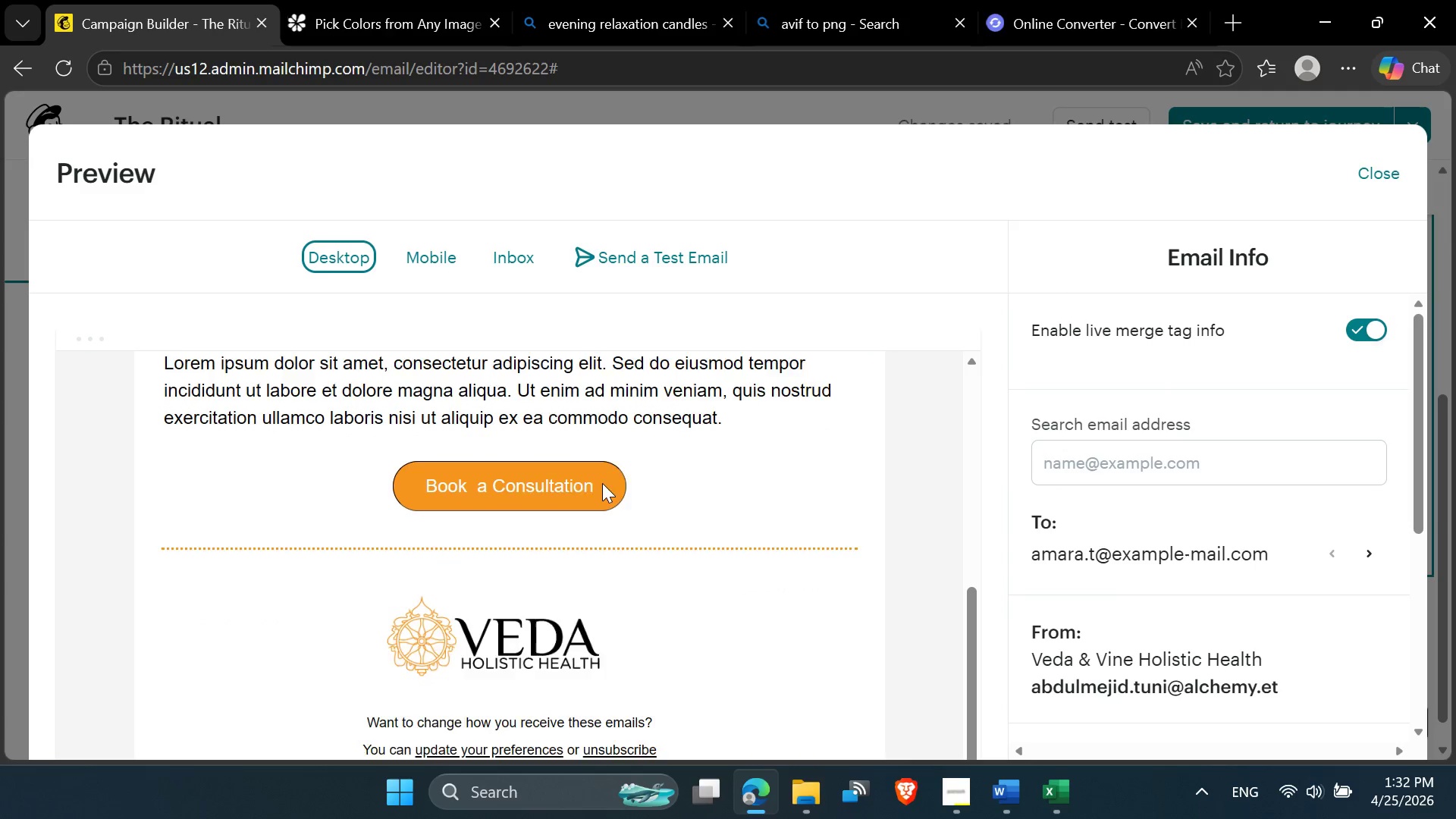 
wait(13.47)
 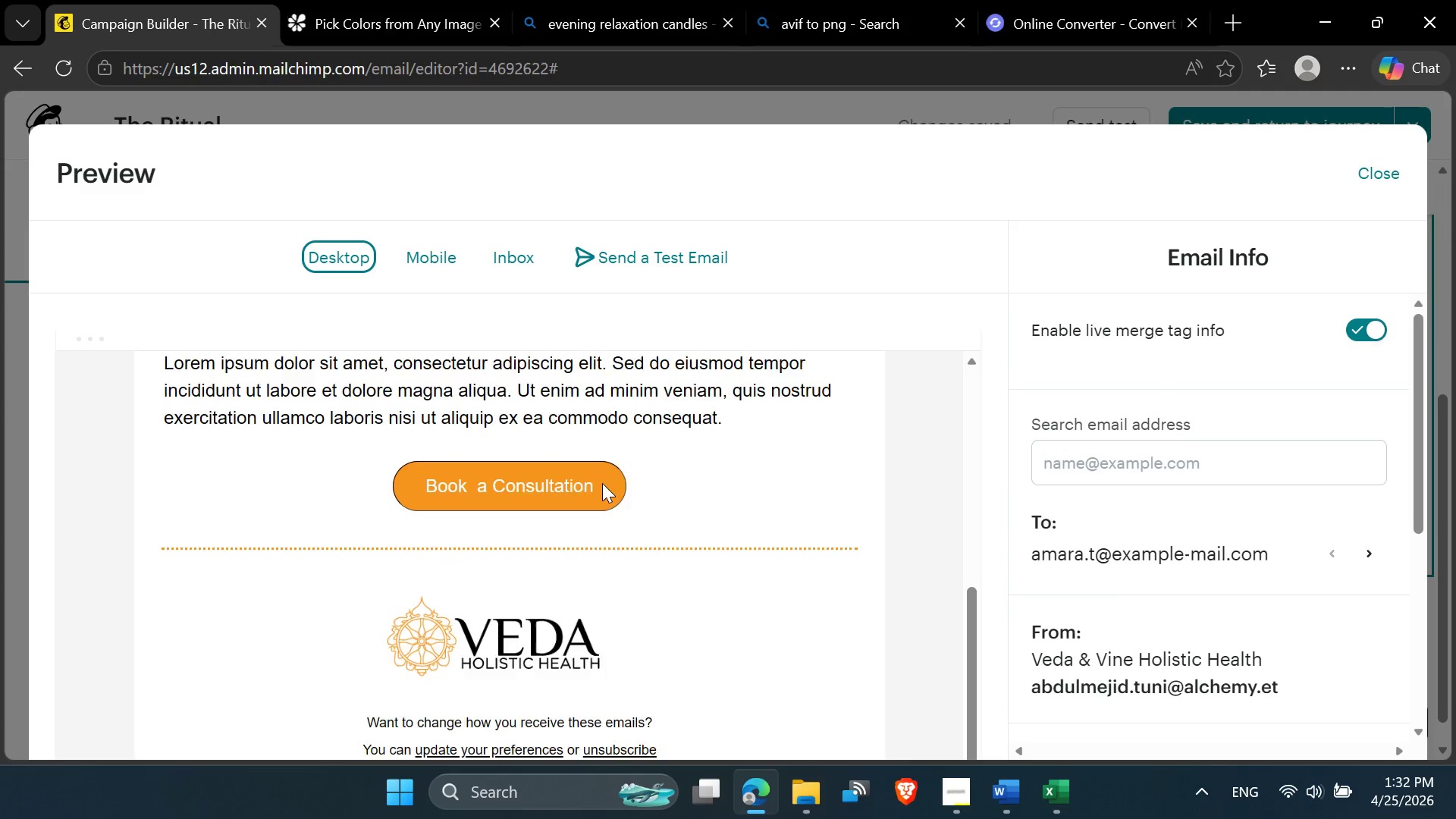 
left_click([1363, 168])
 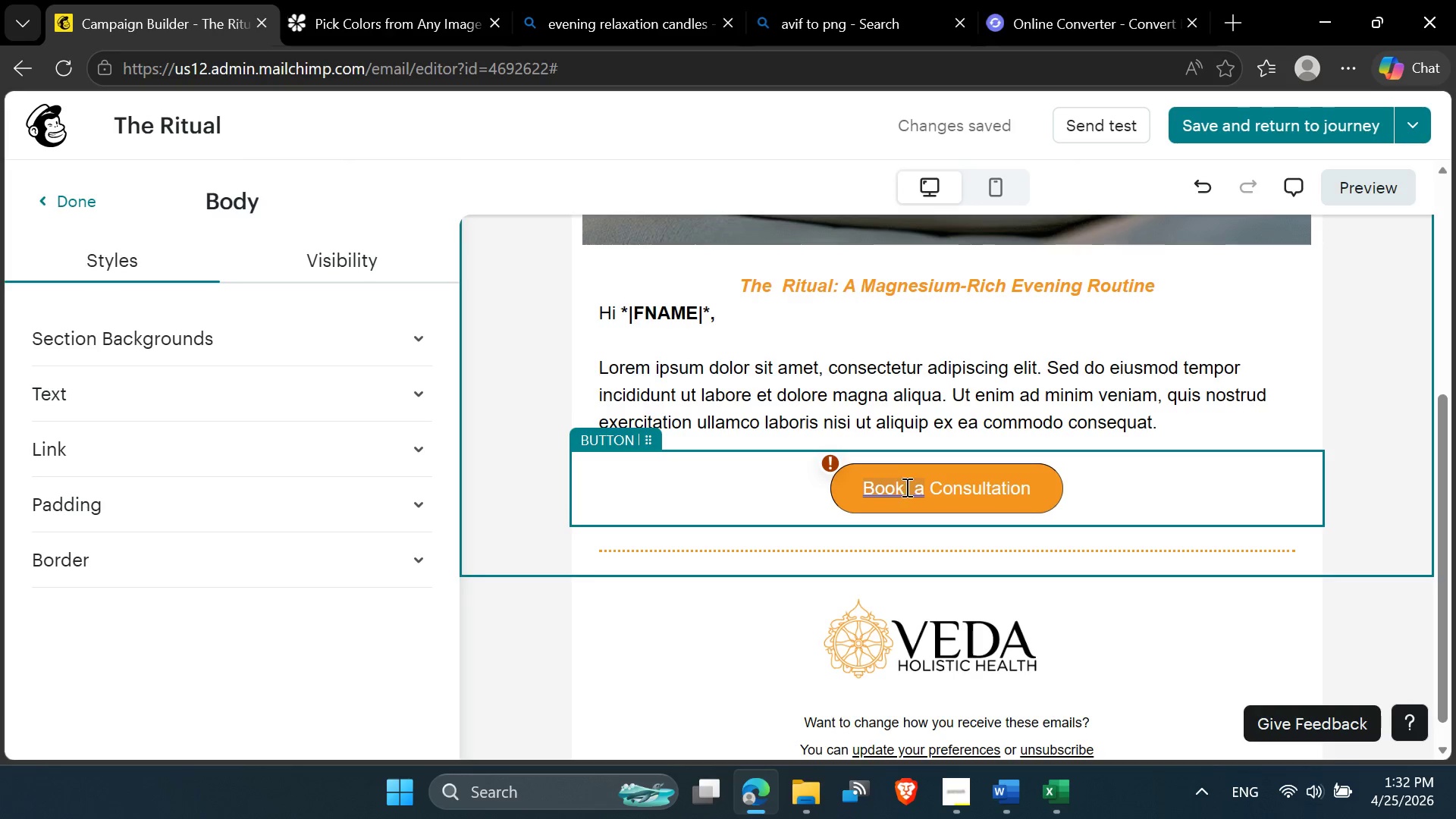 
double_click([908, 485])
 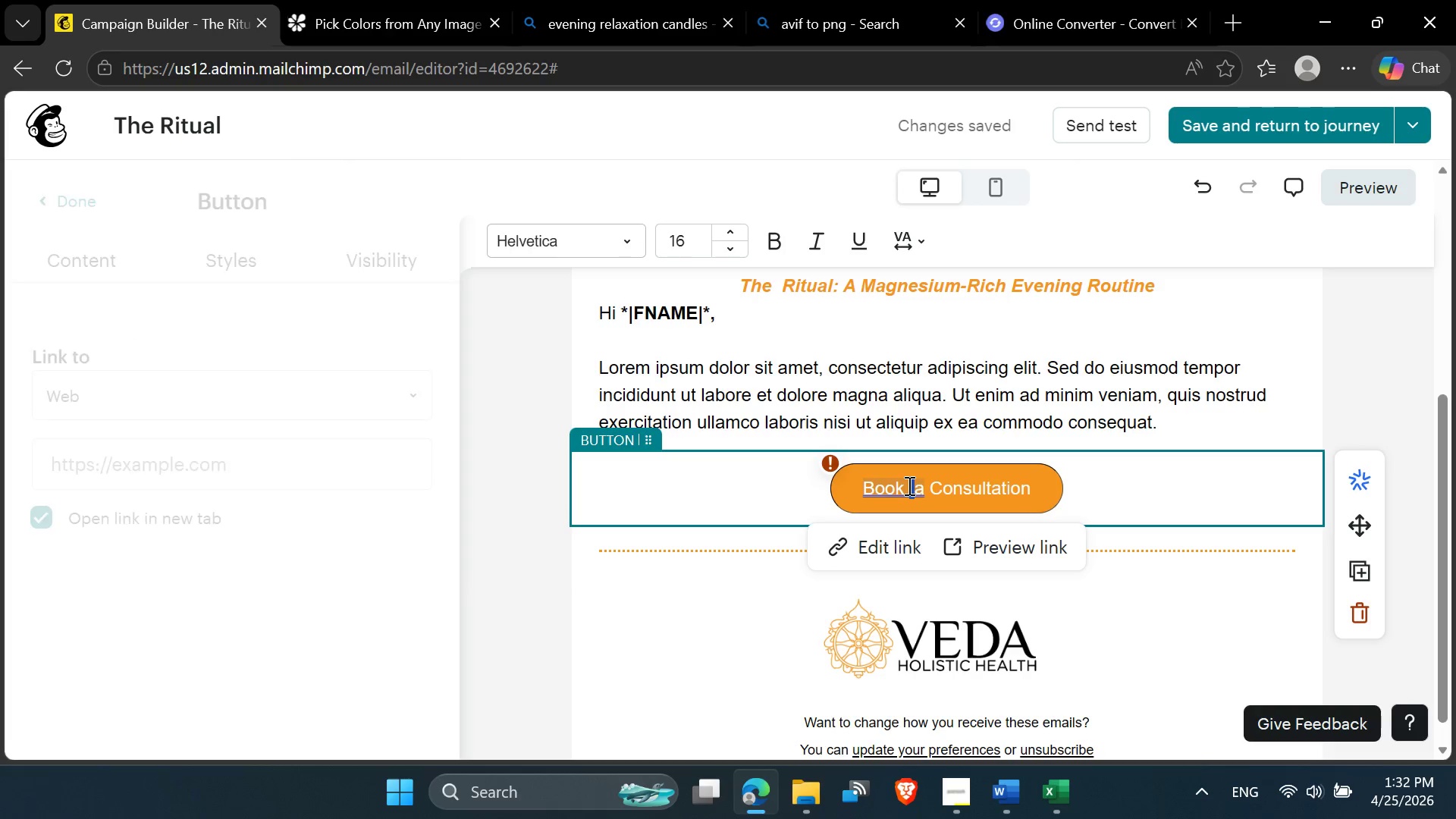 
key(Backspace)
 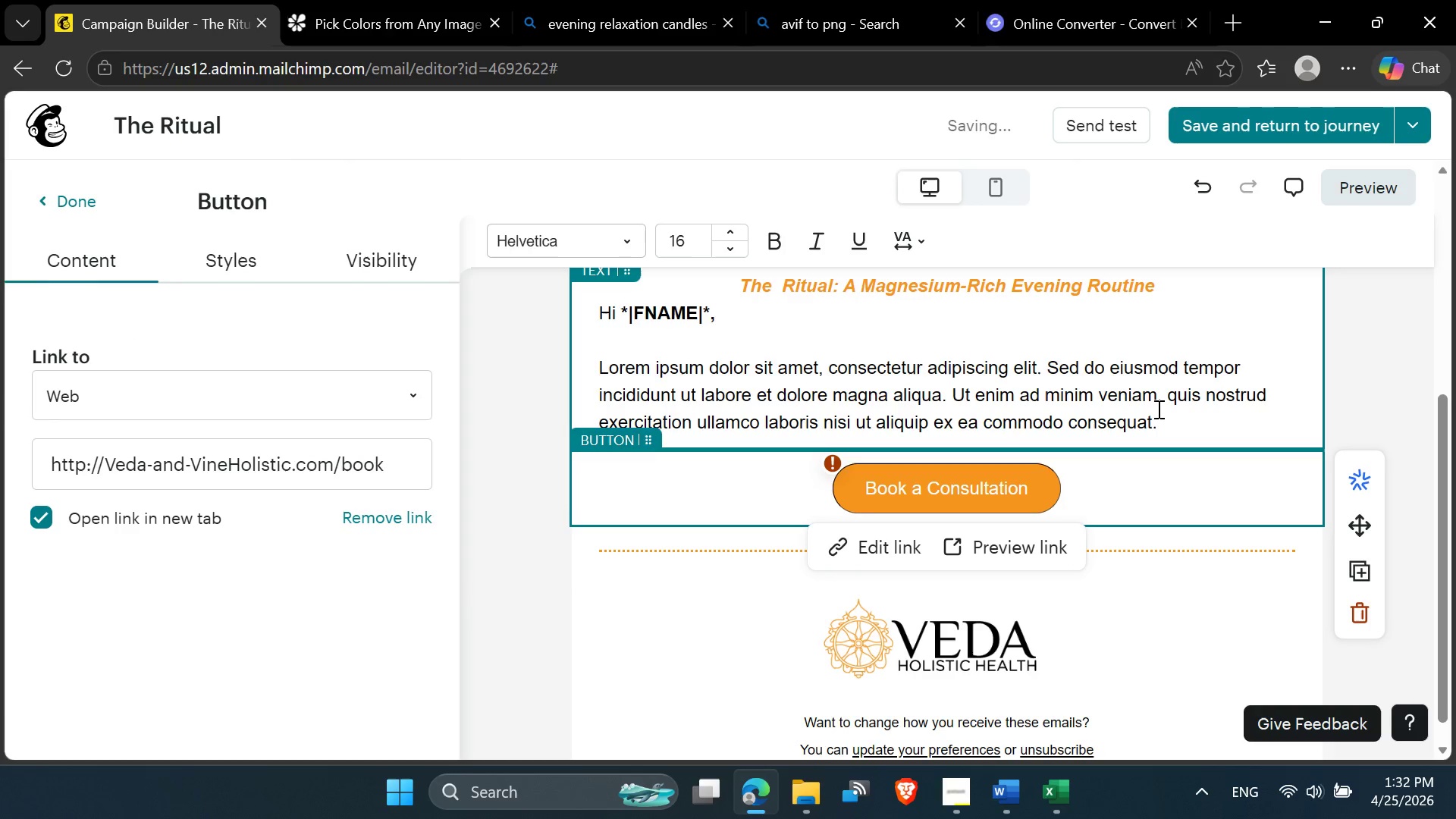 
left_click([1157, 409])
 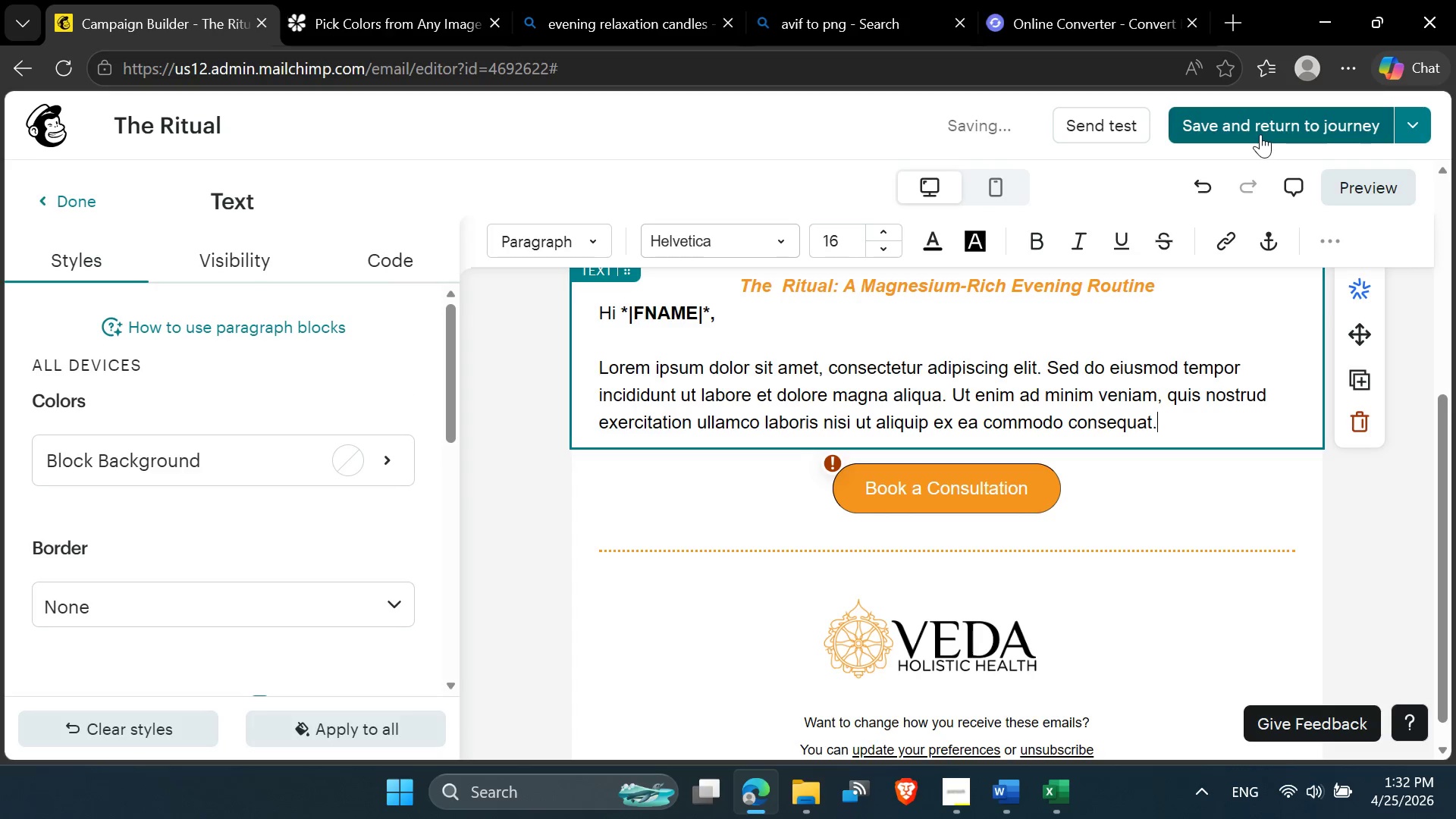 
left_click([1263, 130])
 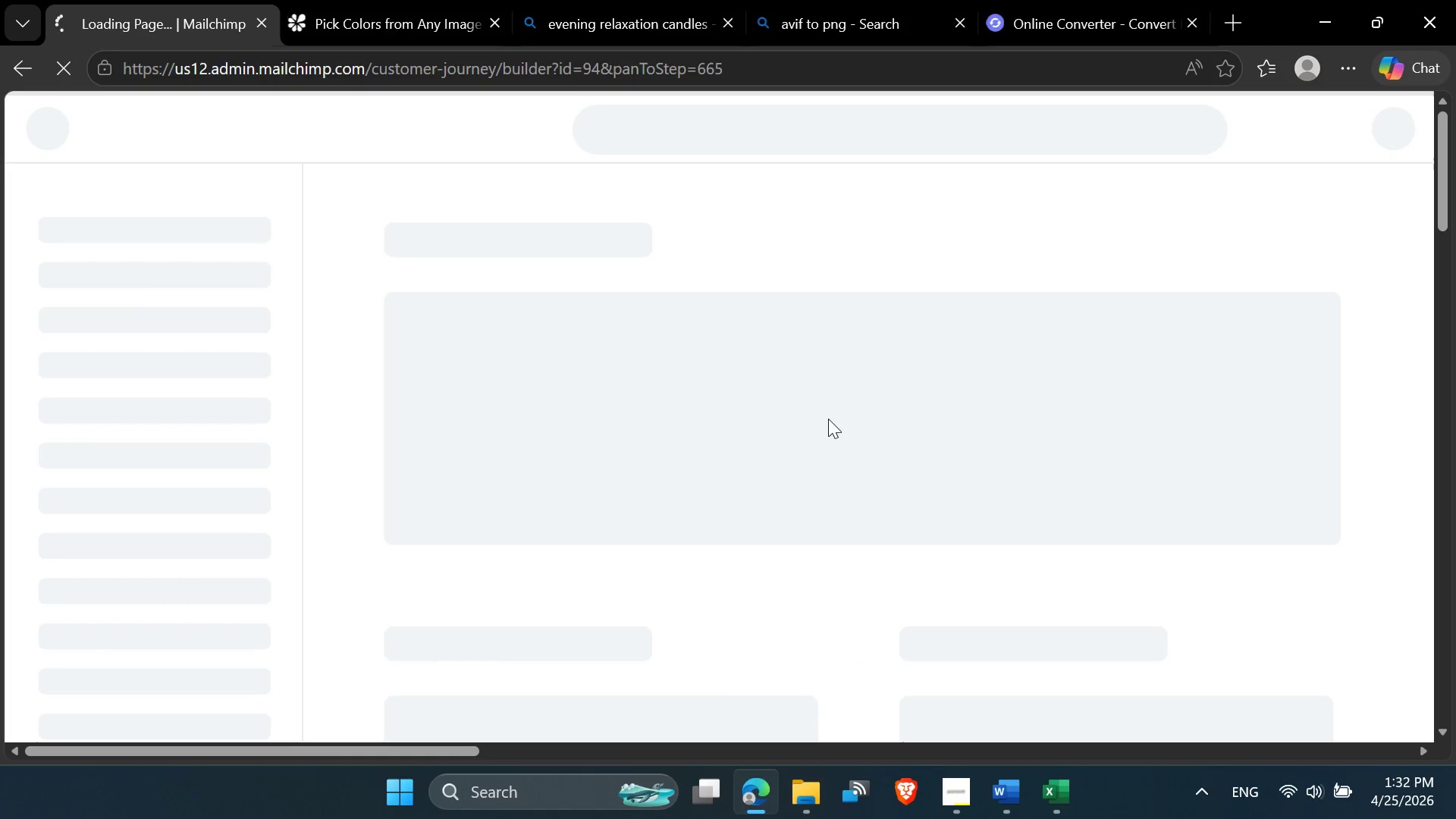 
wait(11.55)
 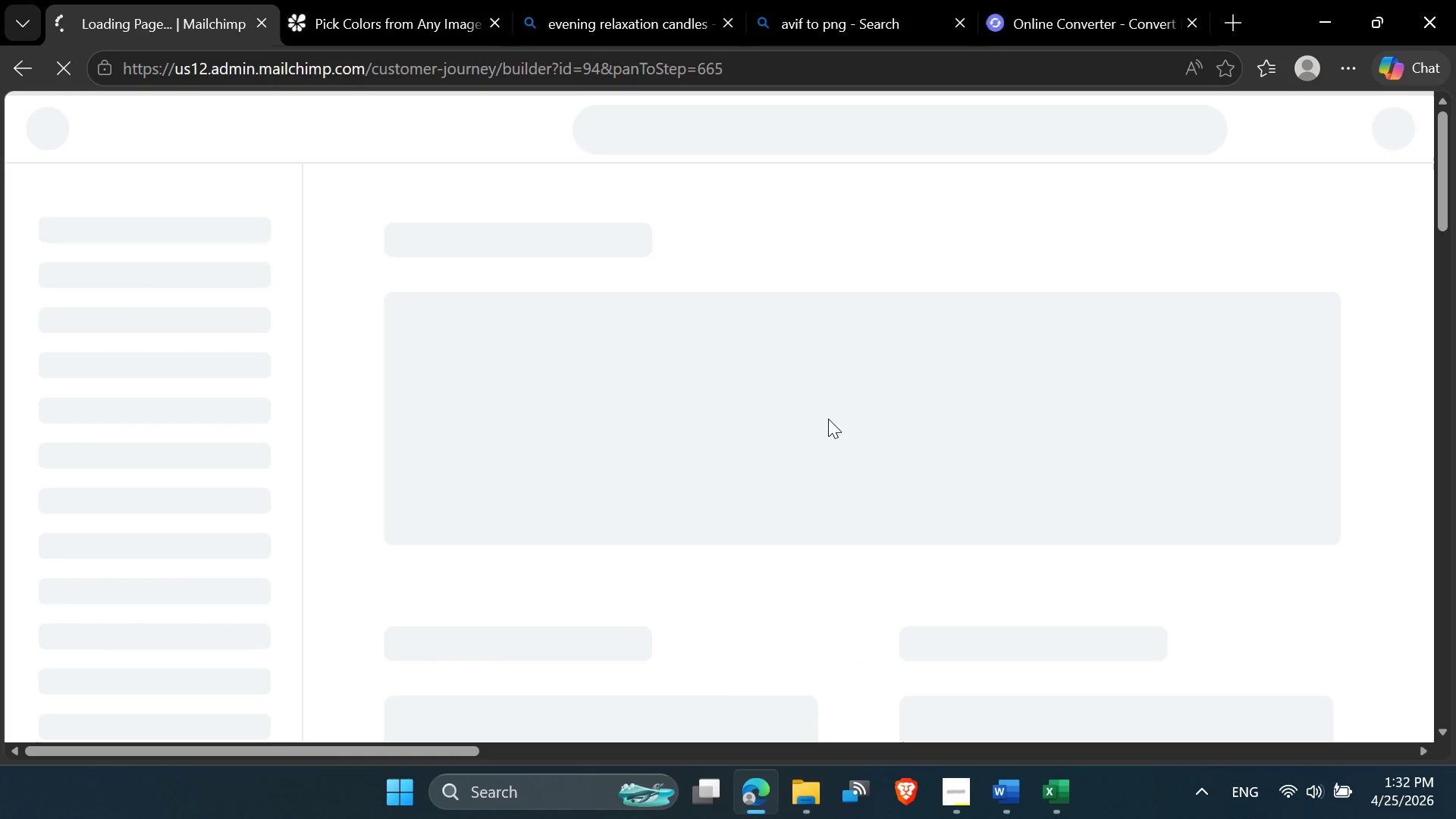 
left_click([948, 787])